 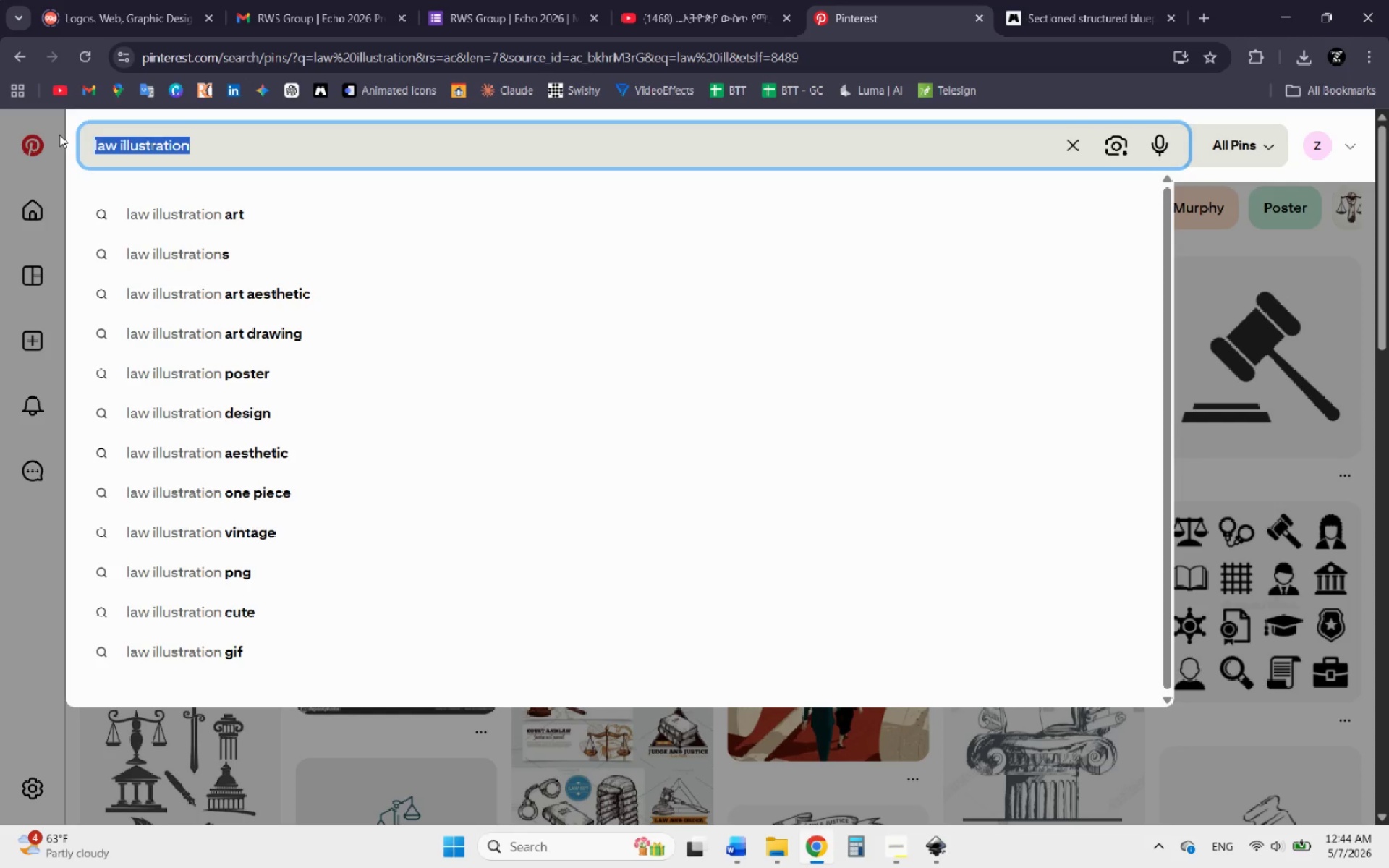 
key(Control+V)
 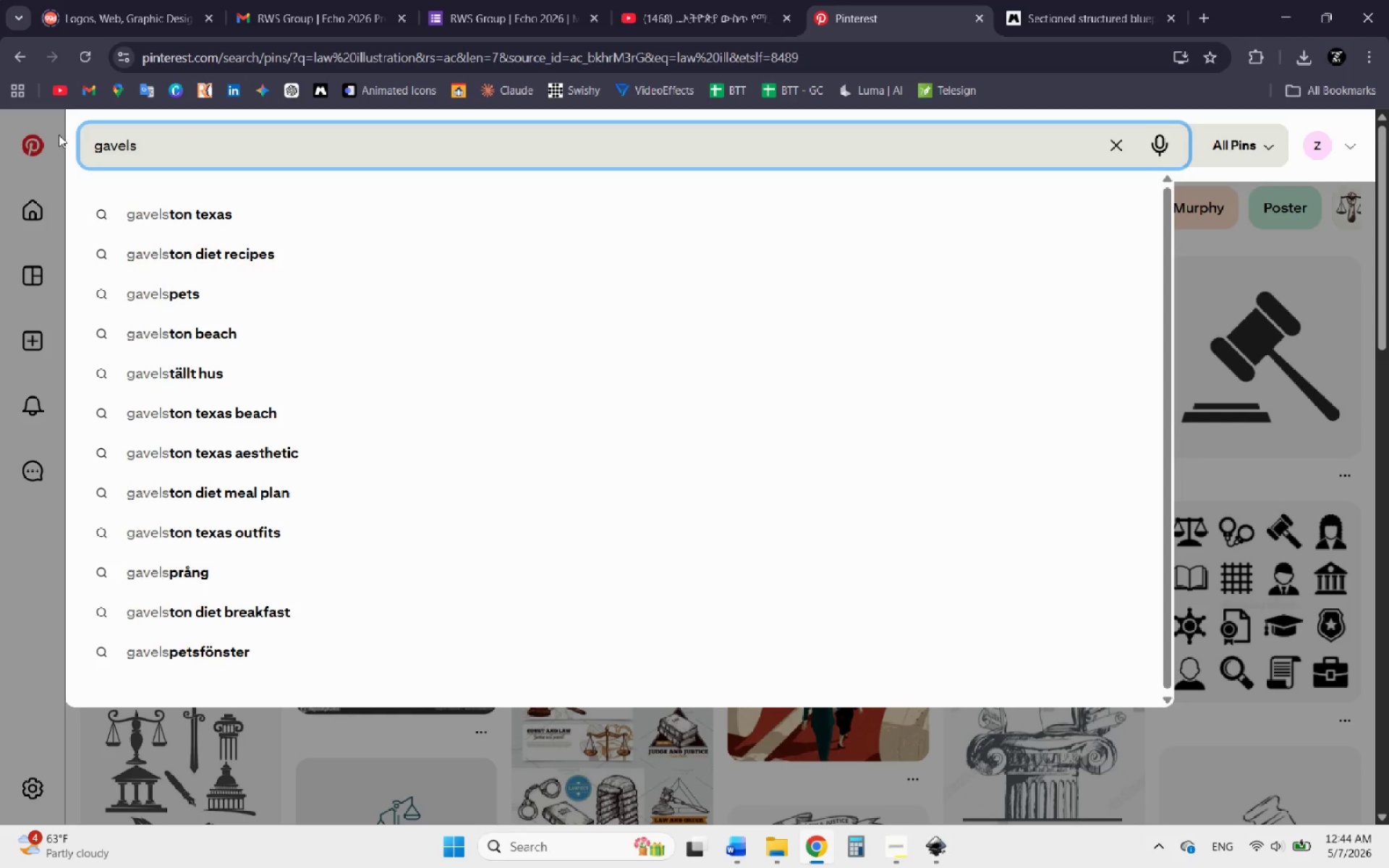 
key(Enter)
 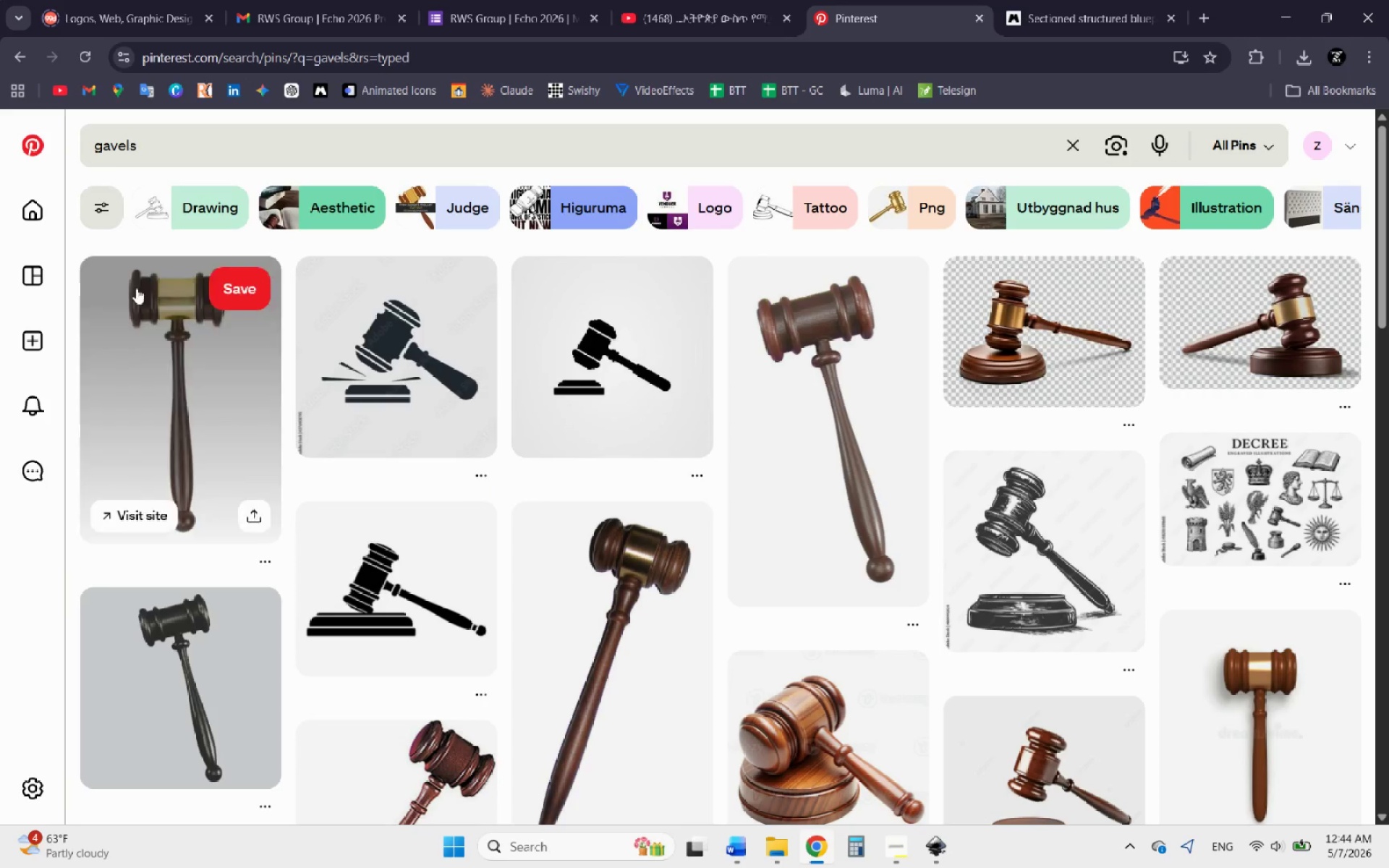 
wait(8.51)
 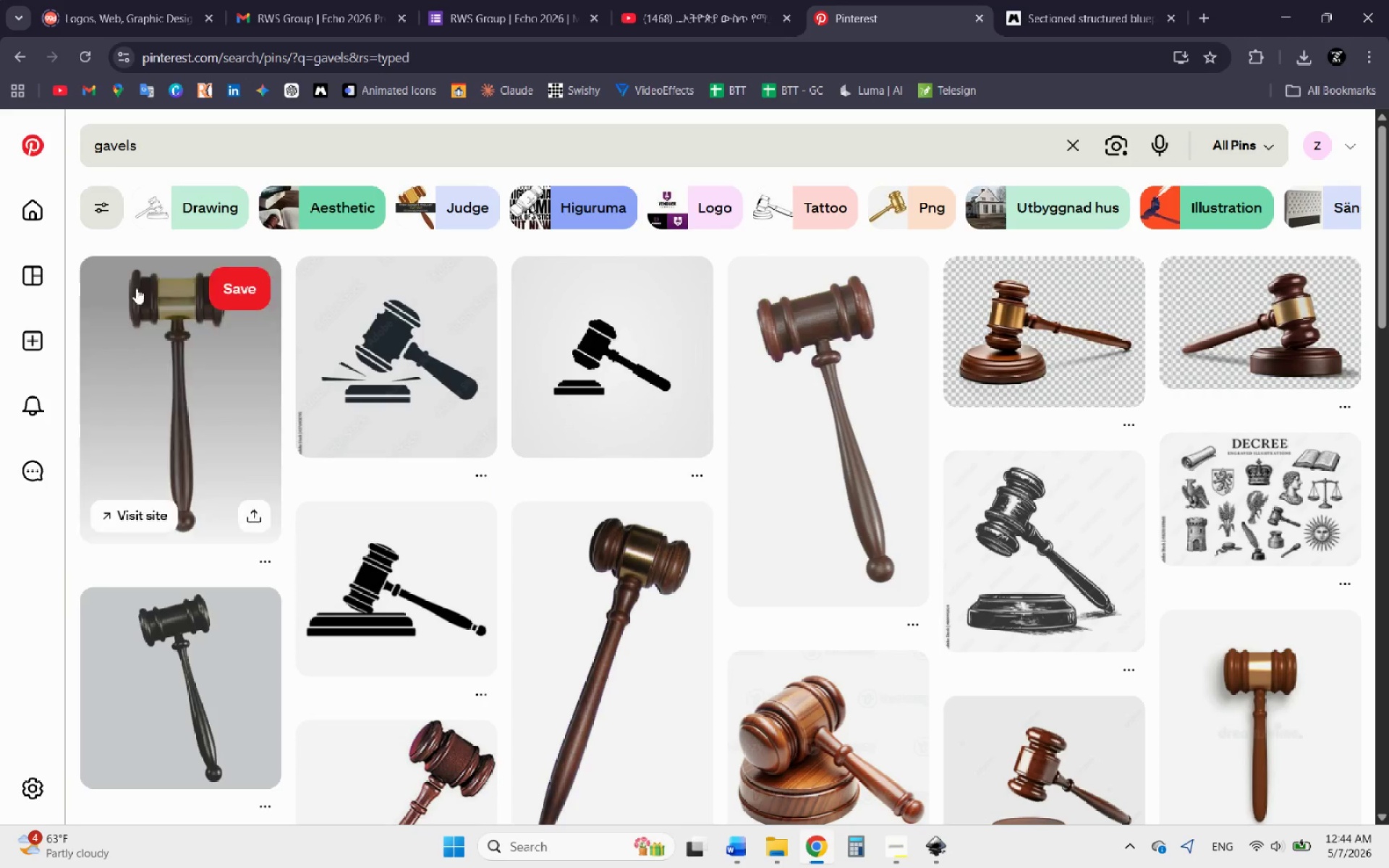 
mouse_move([854, 848])
 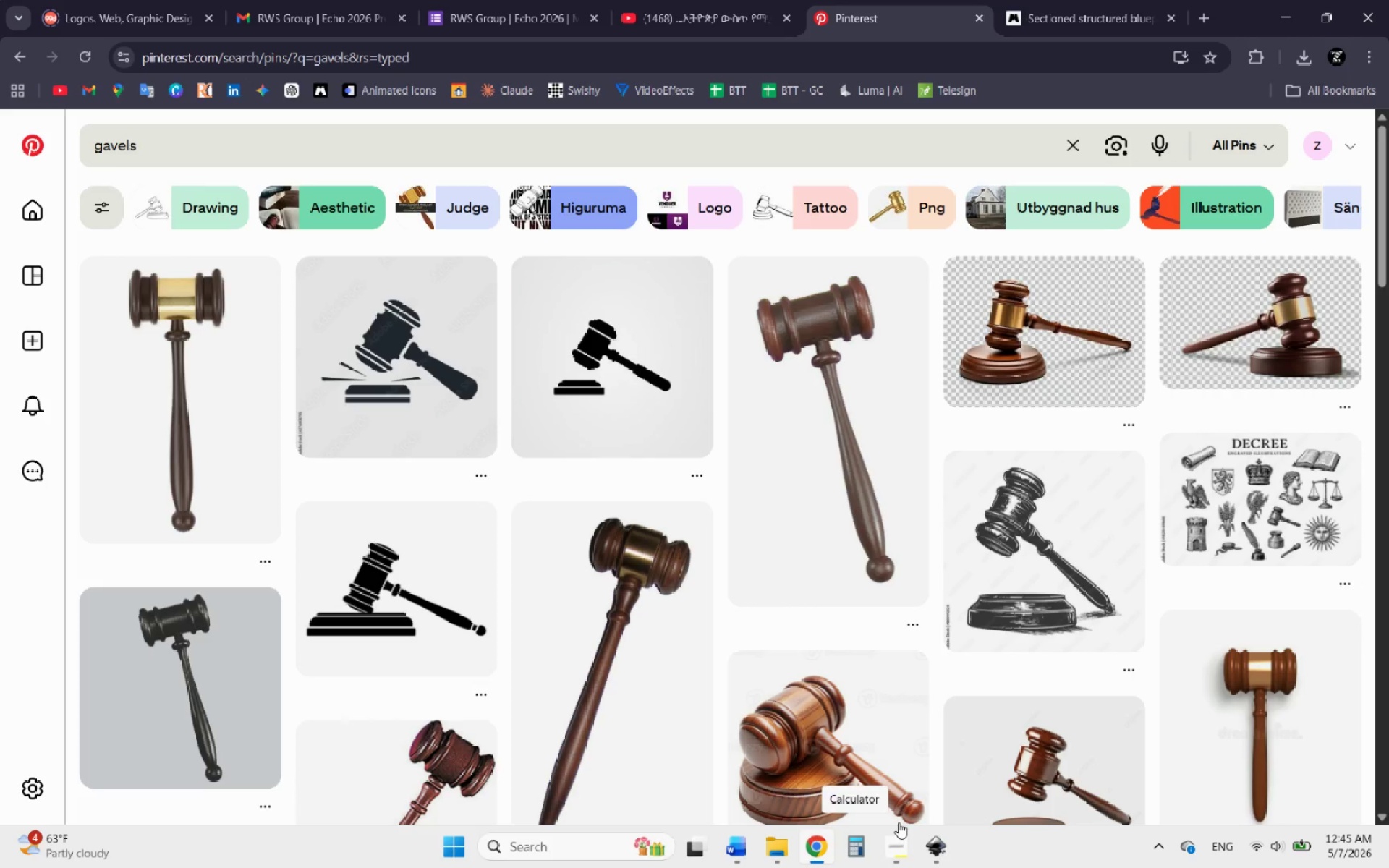 
mouse_move([900, 834])
 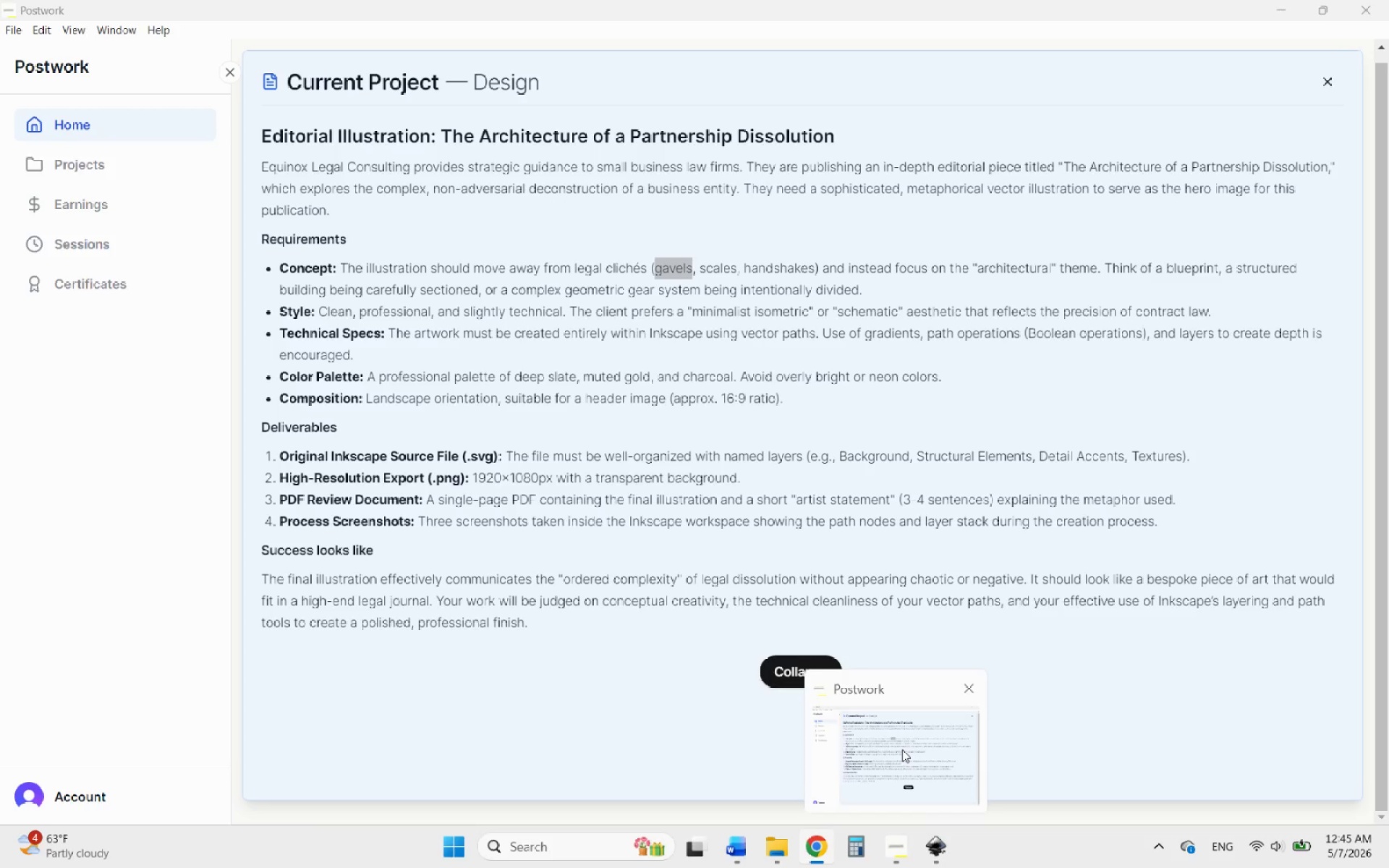 
left_click([902, 749])